 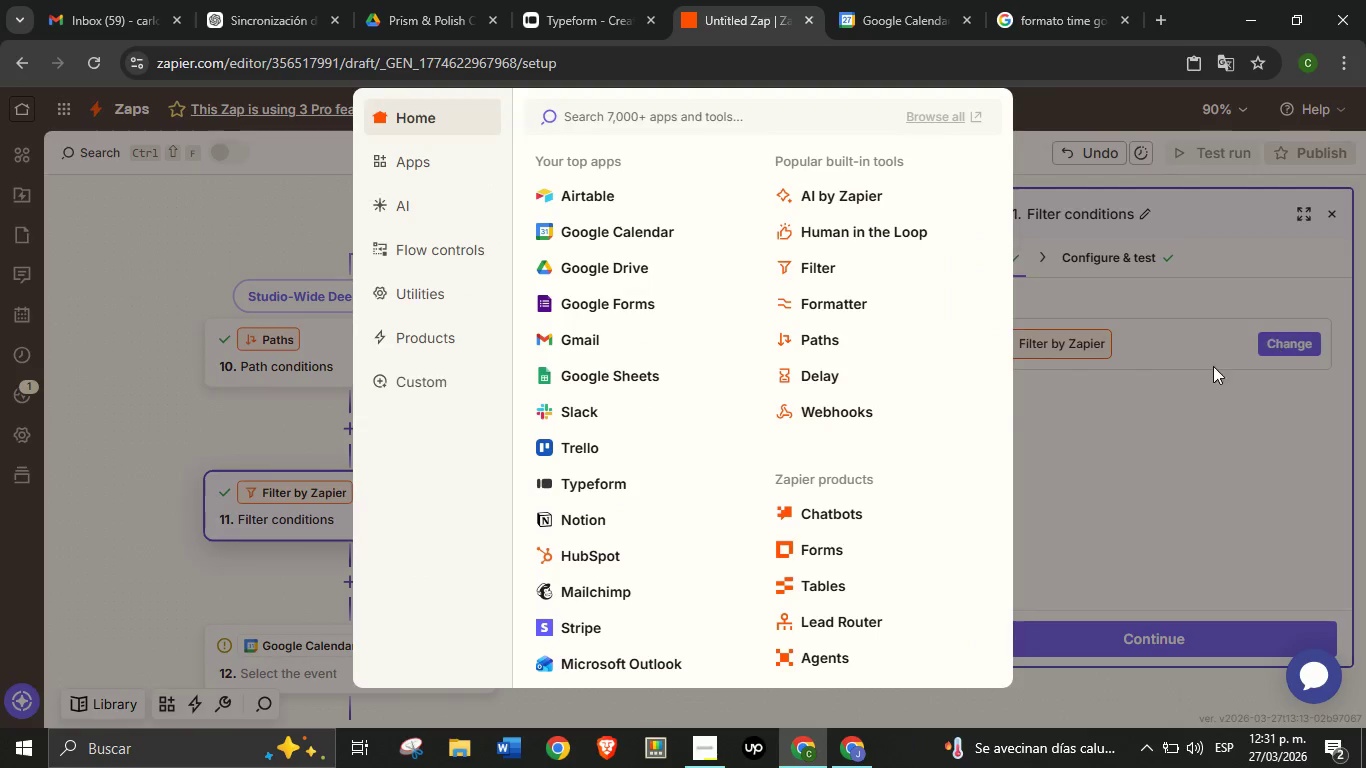 
type(sla)
 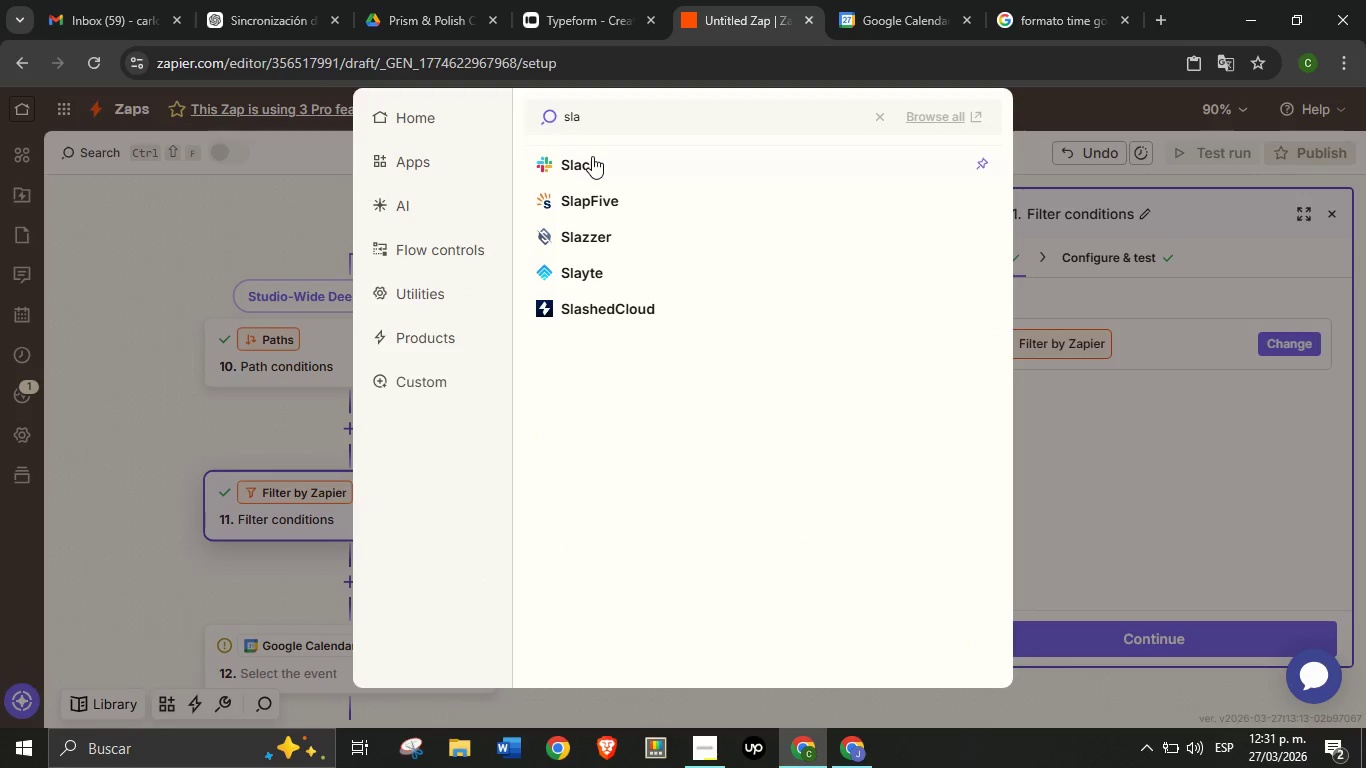 
left_click([593, 158])
 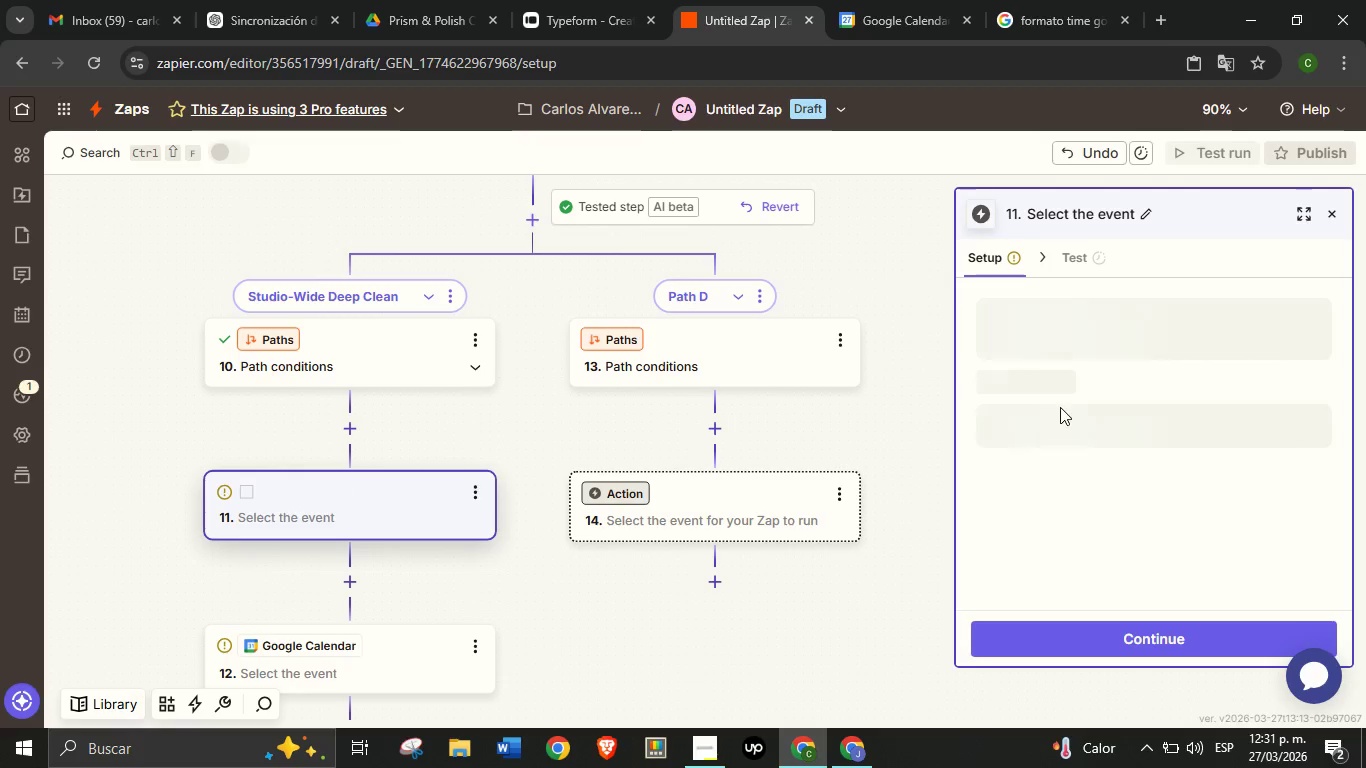 
mouse_move([1130, 398])
 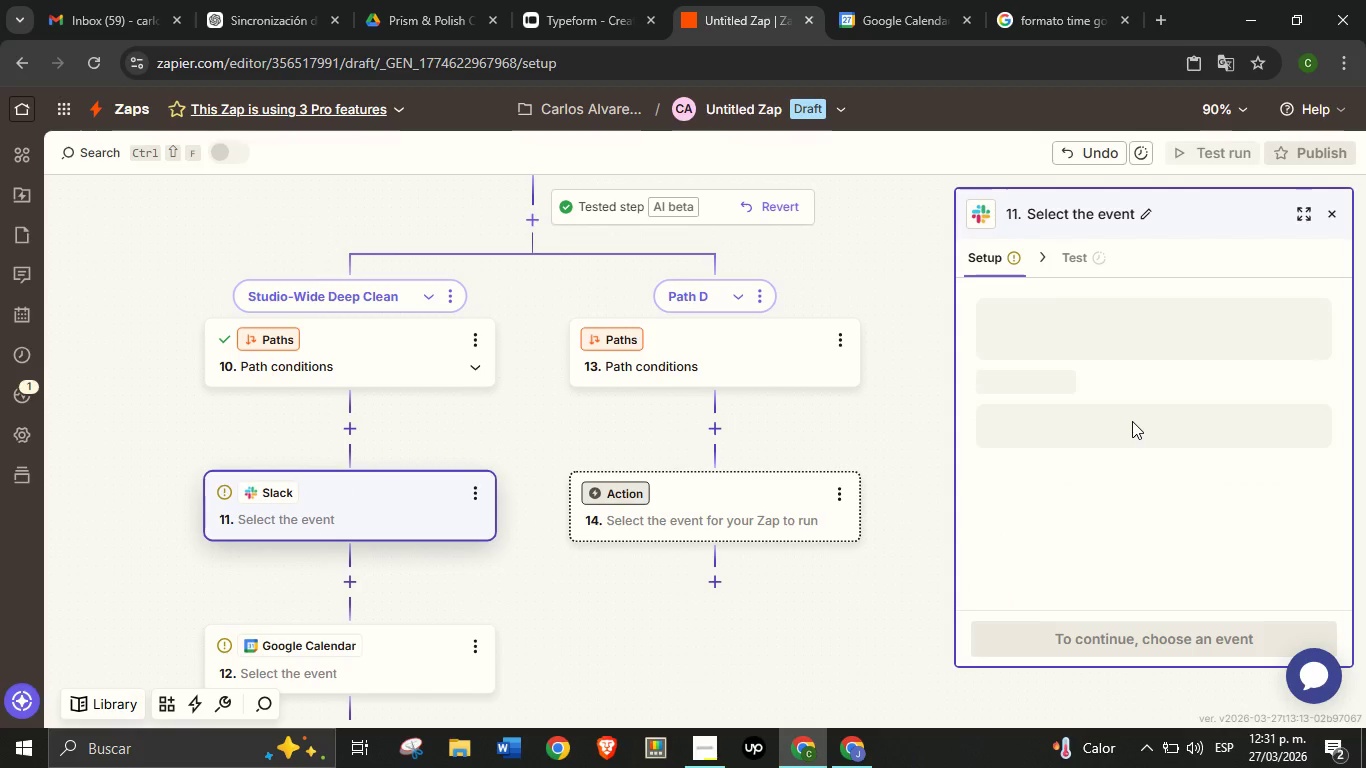 
left_click([1132, 421])
 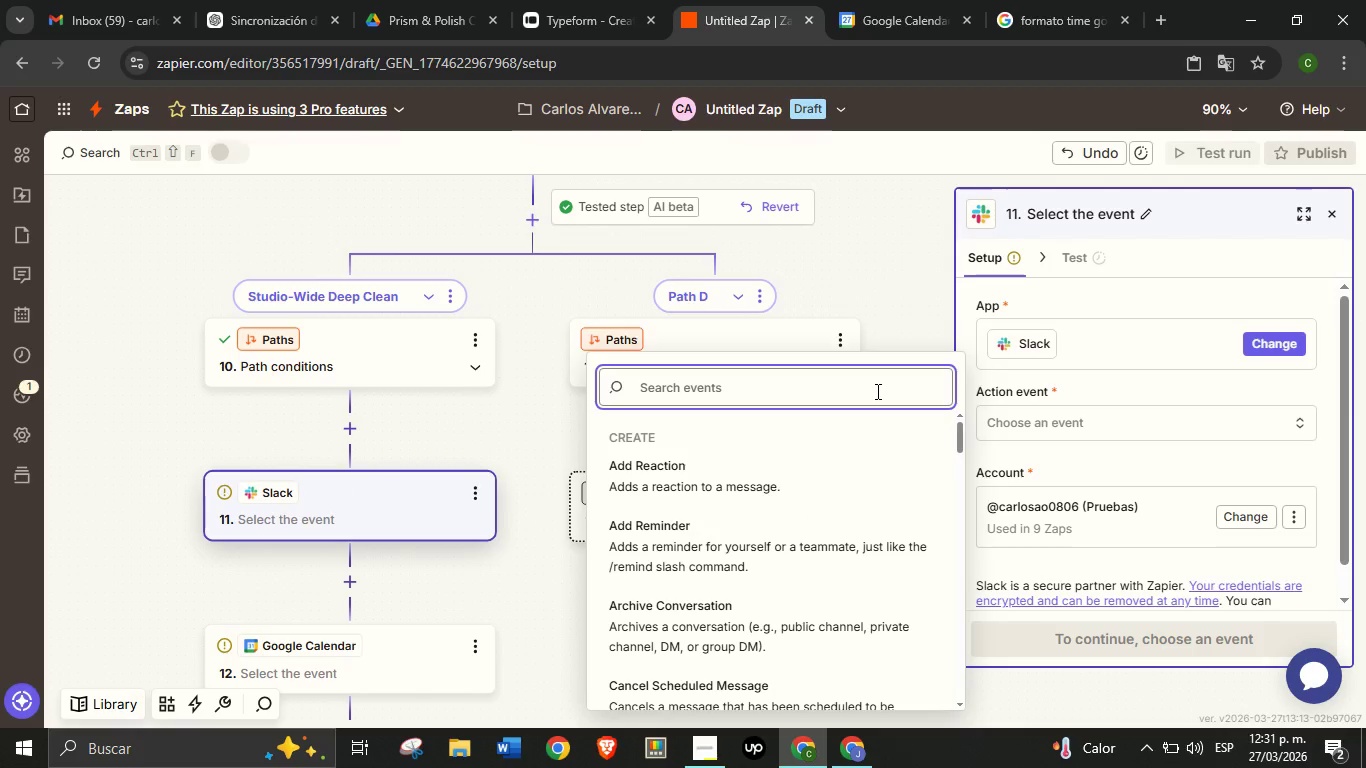 
type(send)
 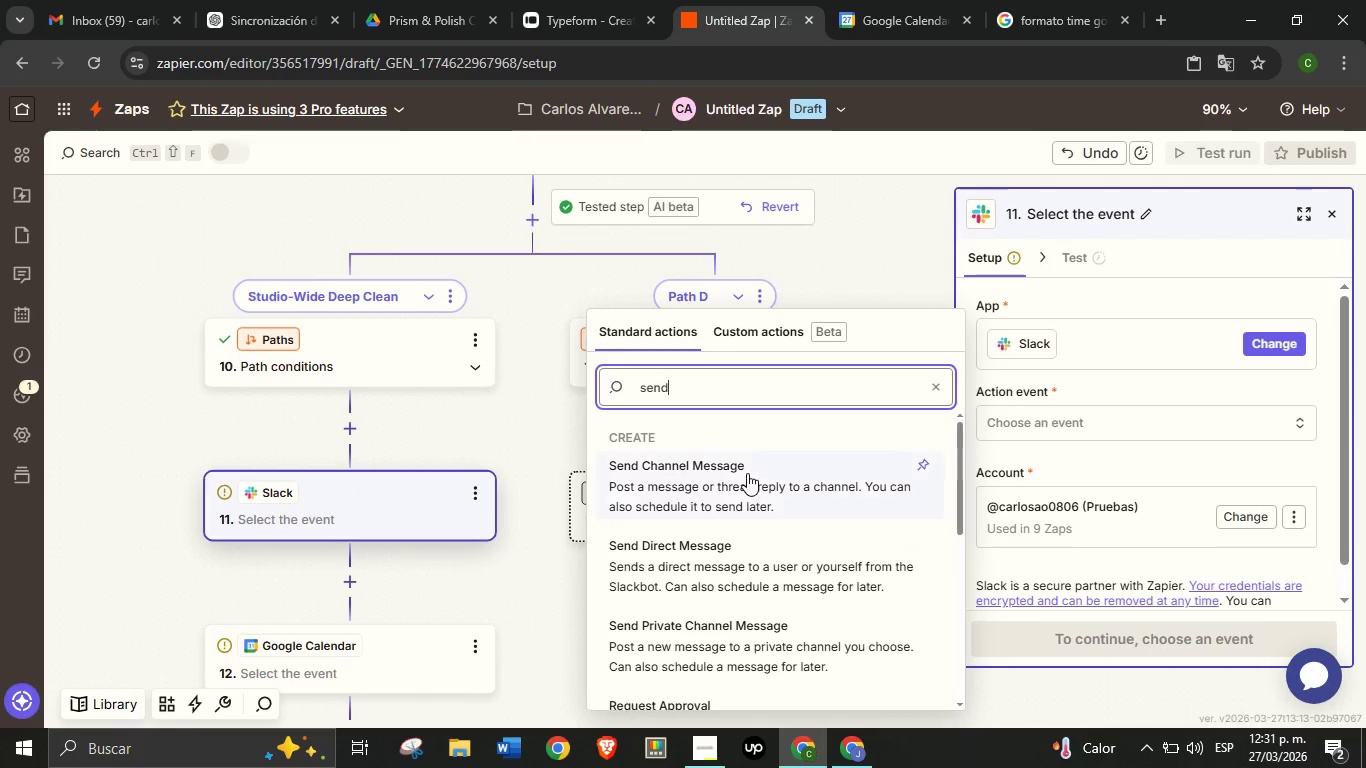 
left_click([747, 473])
 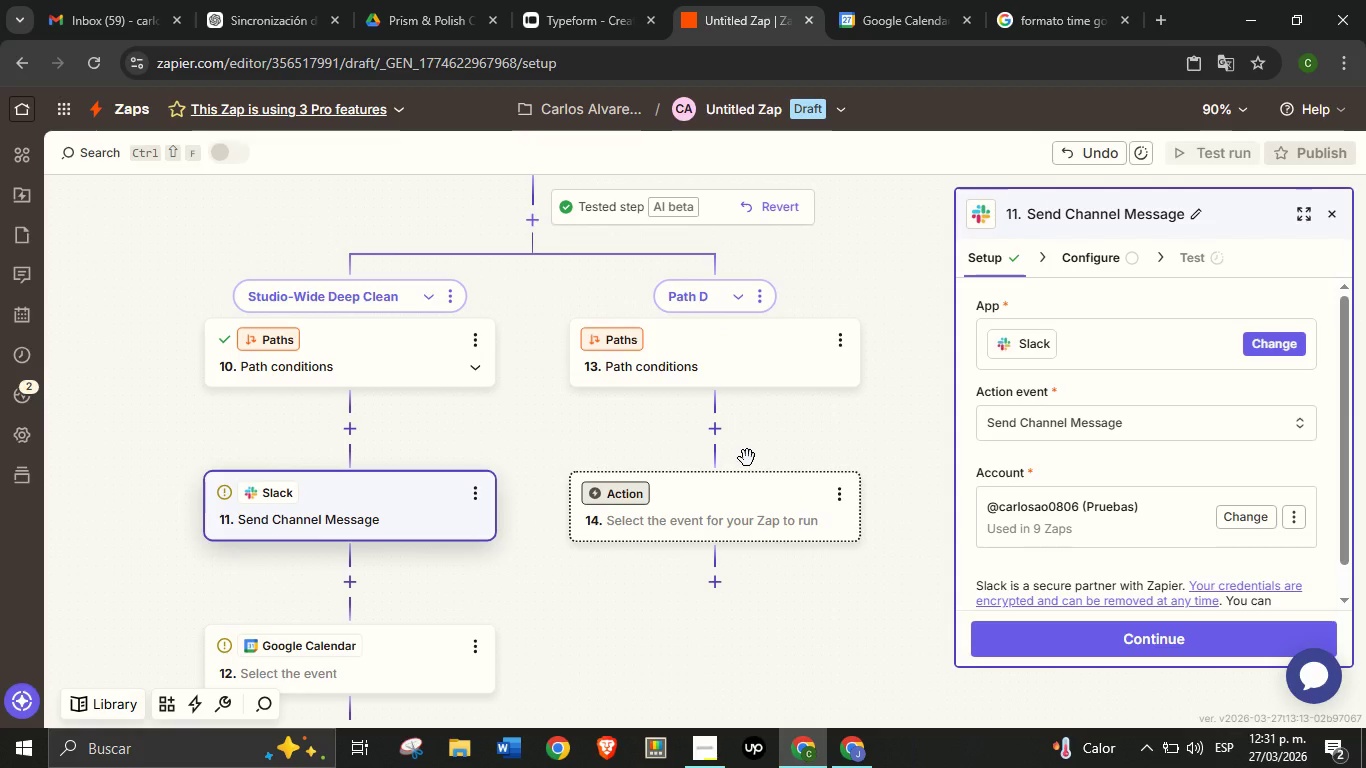 
wait(6.22)
 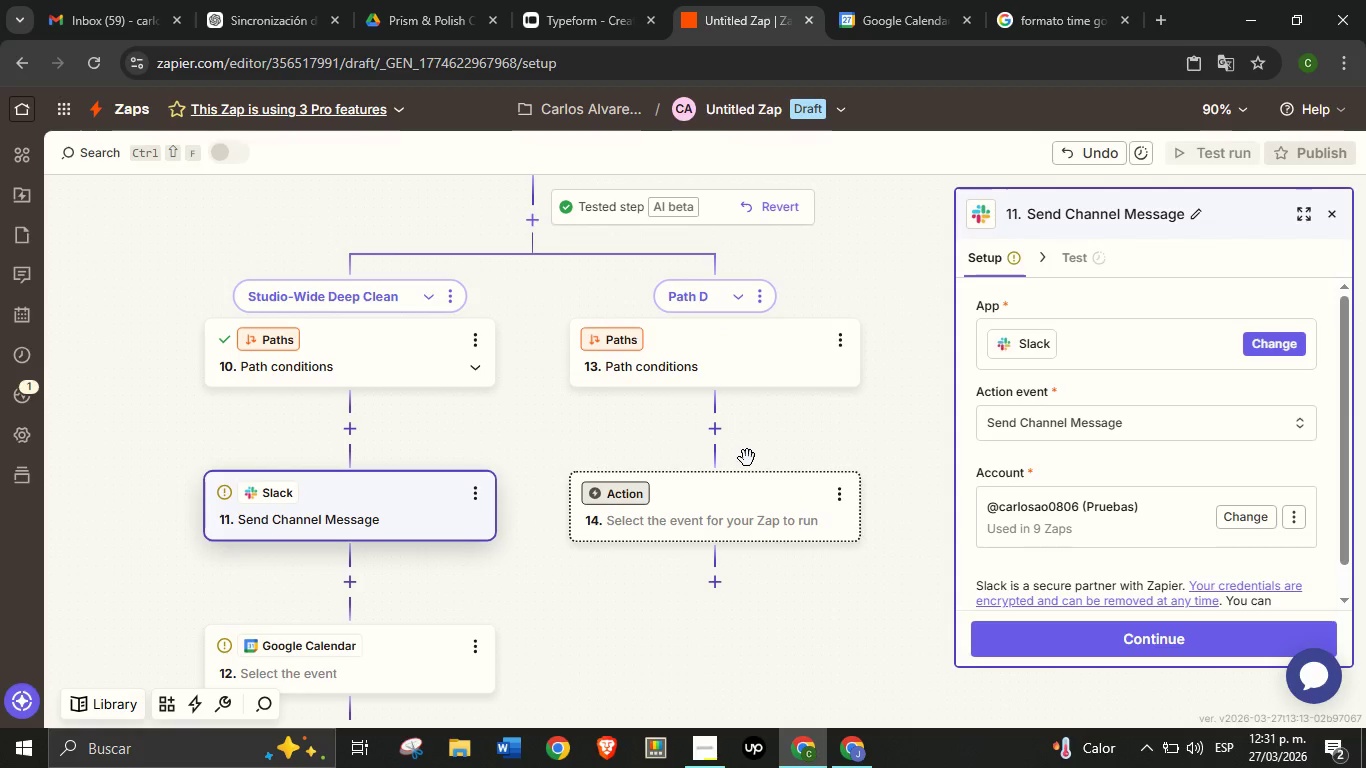 
scroll: coordinate [1149, 413], scroll_direction: down, amount: 1.0
 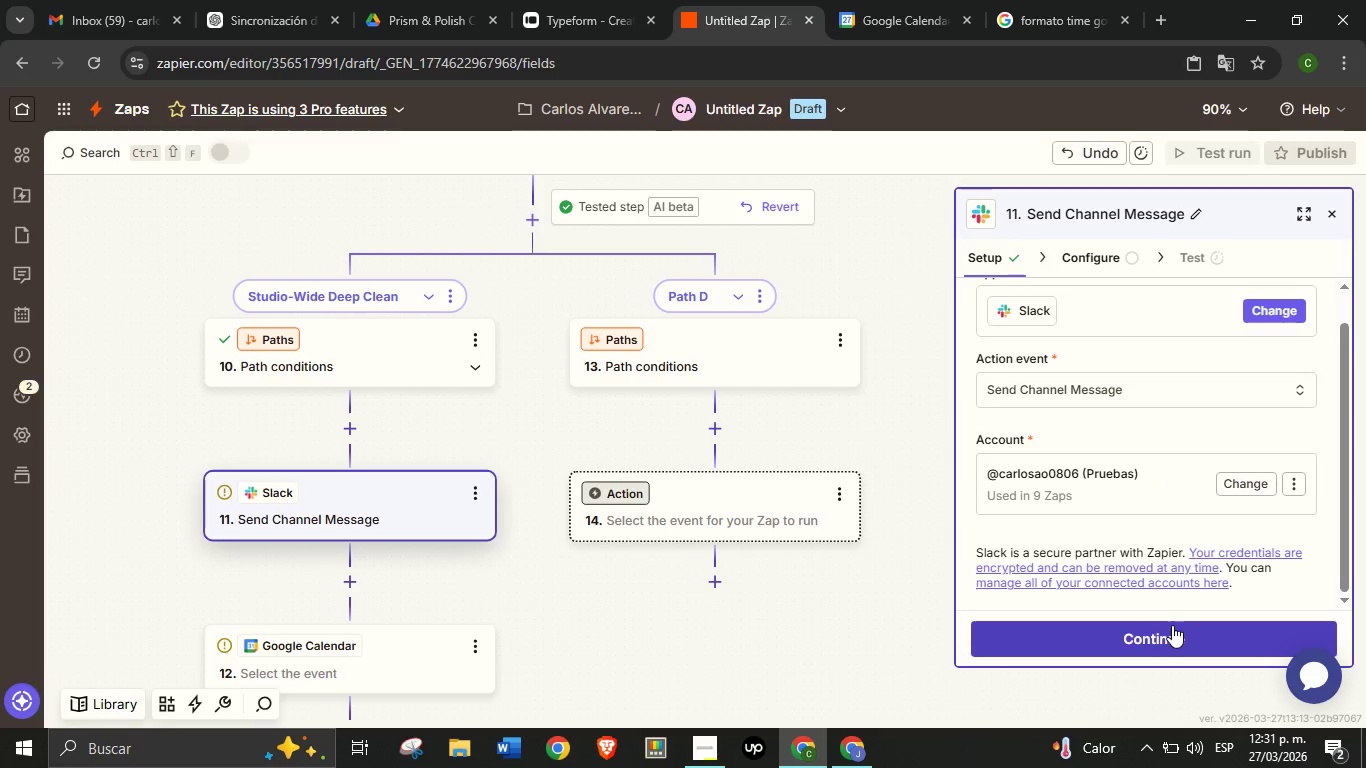 
left_click([1172, 625])
 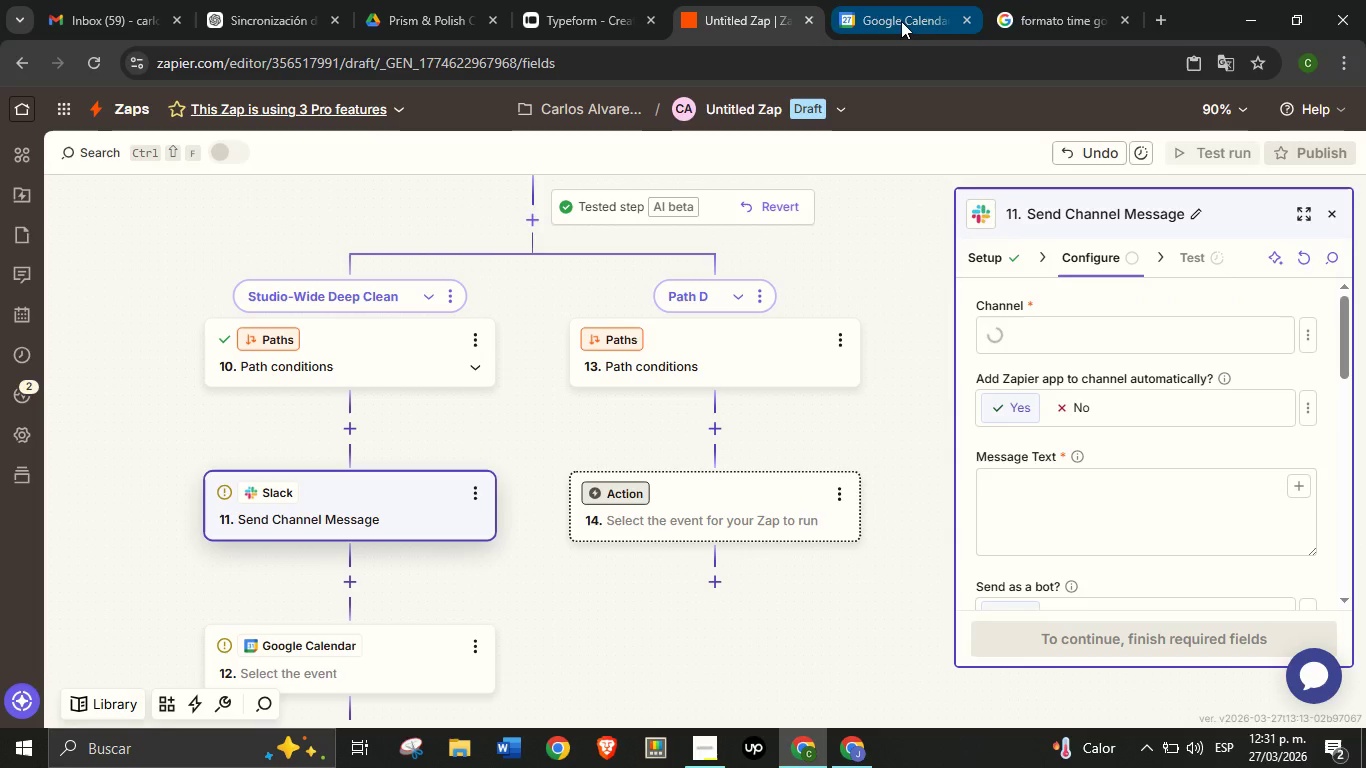 
left_click([1084, 0])
 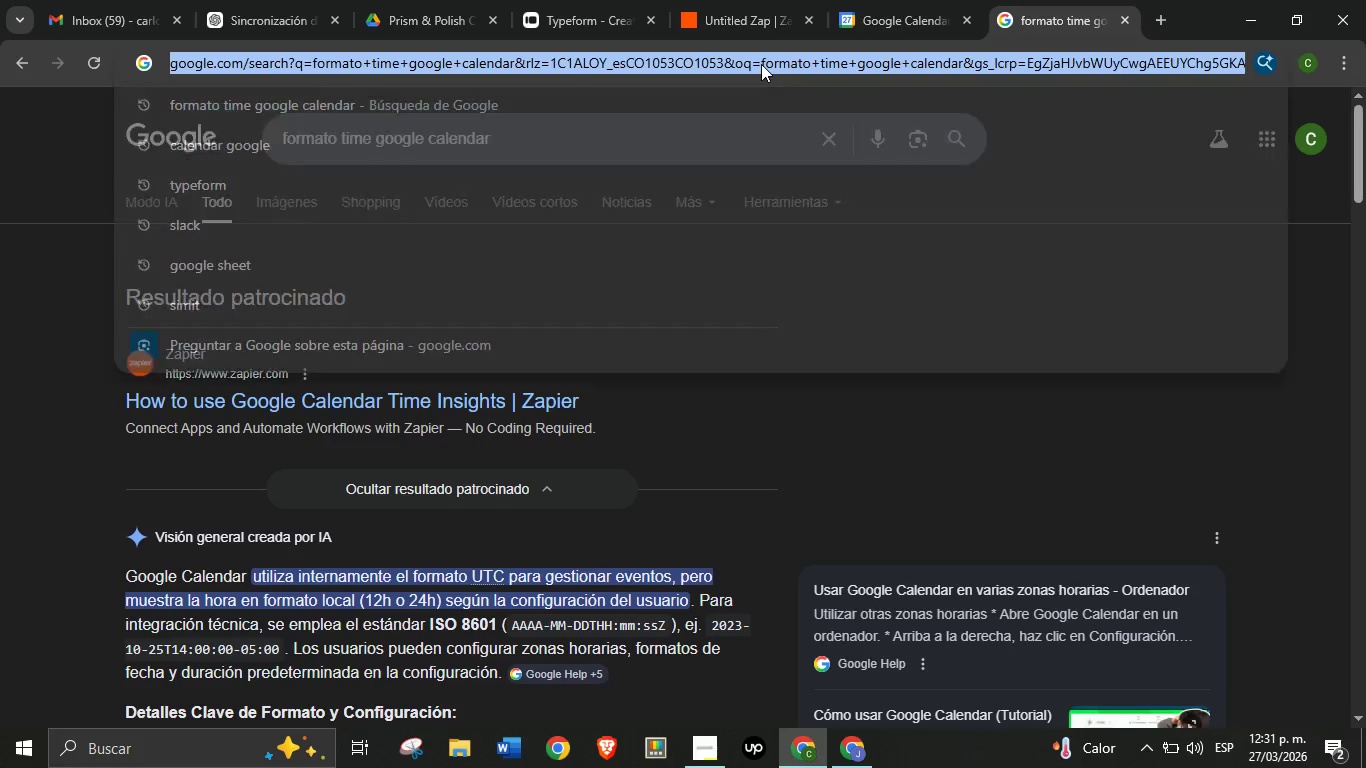 
left_click([761, 64])
 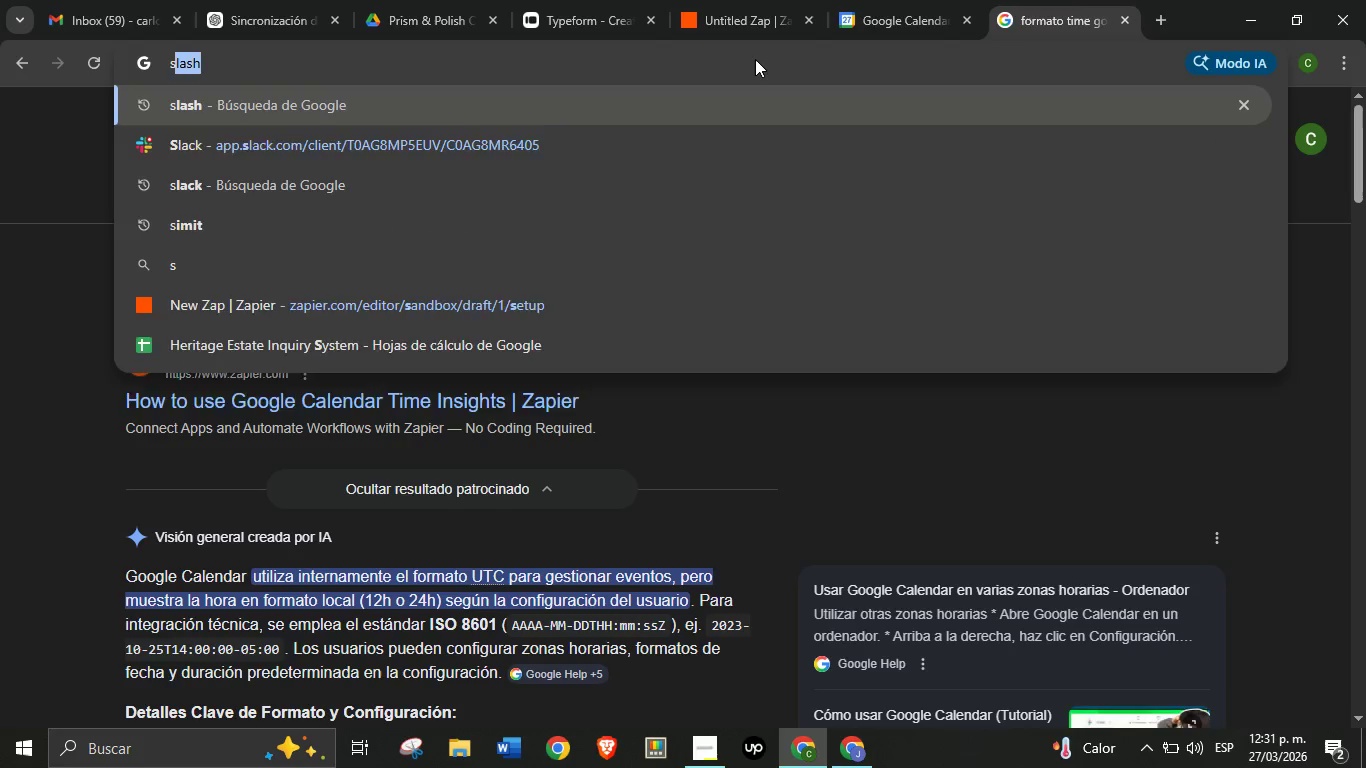 
type(slack)
 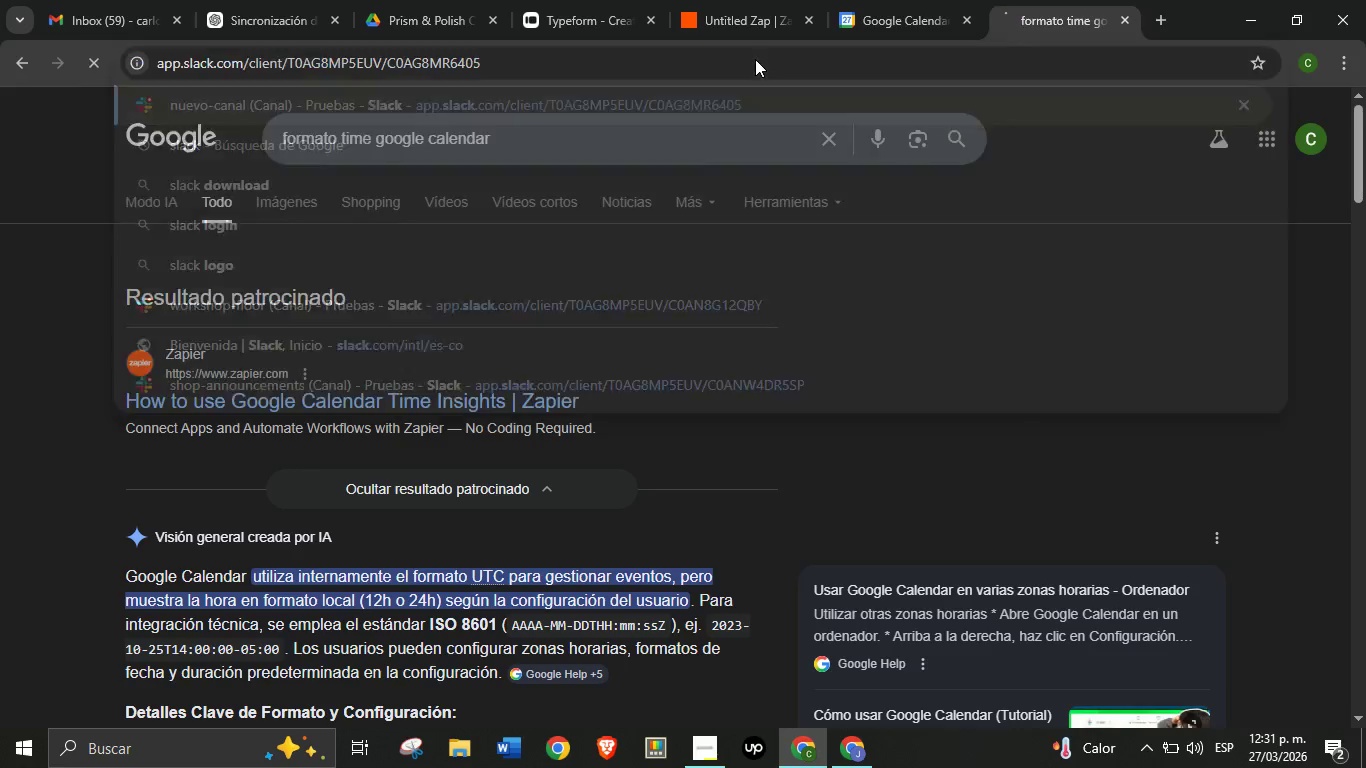 
key(Enter)
 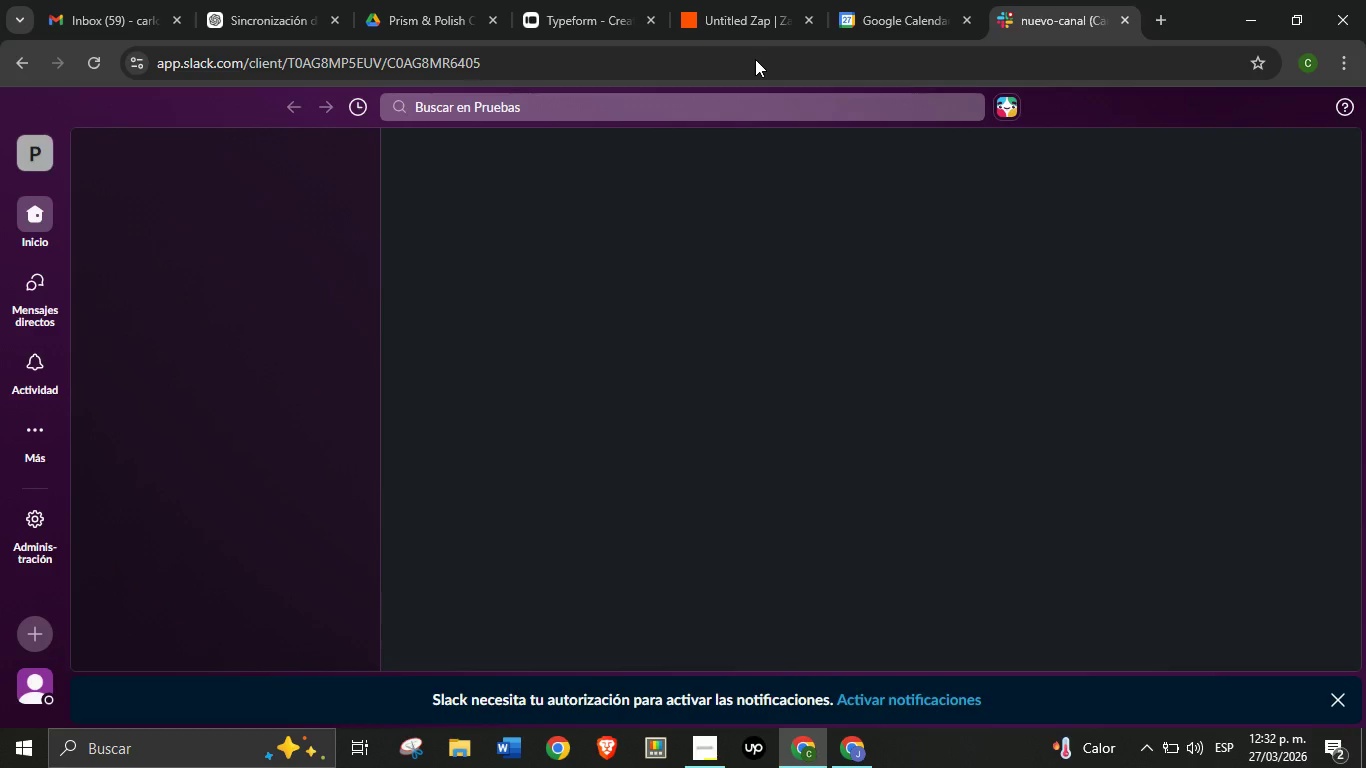 
wait(36.92)
 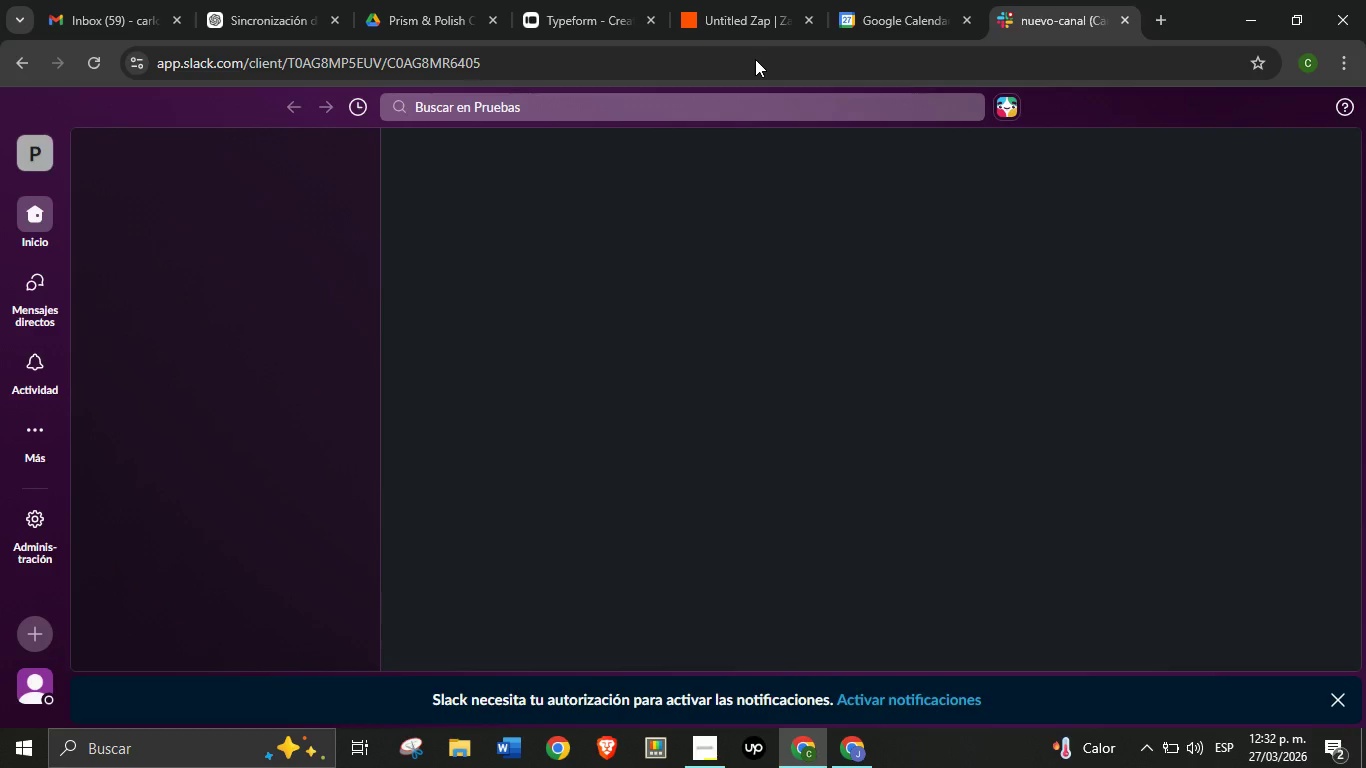 
left_click([330, 477])
 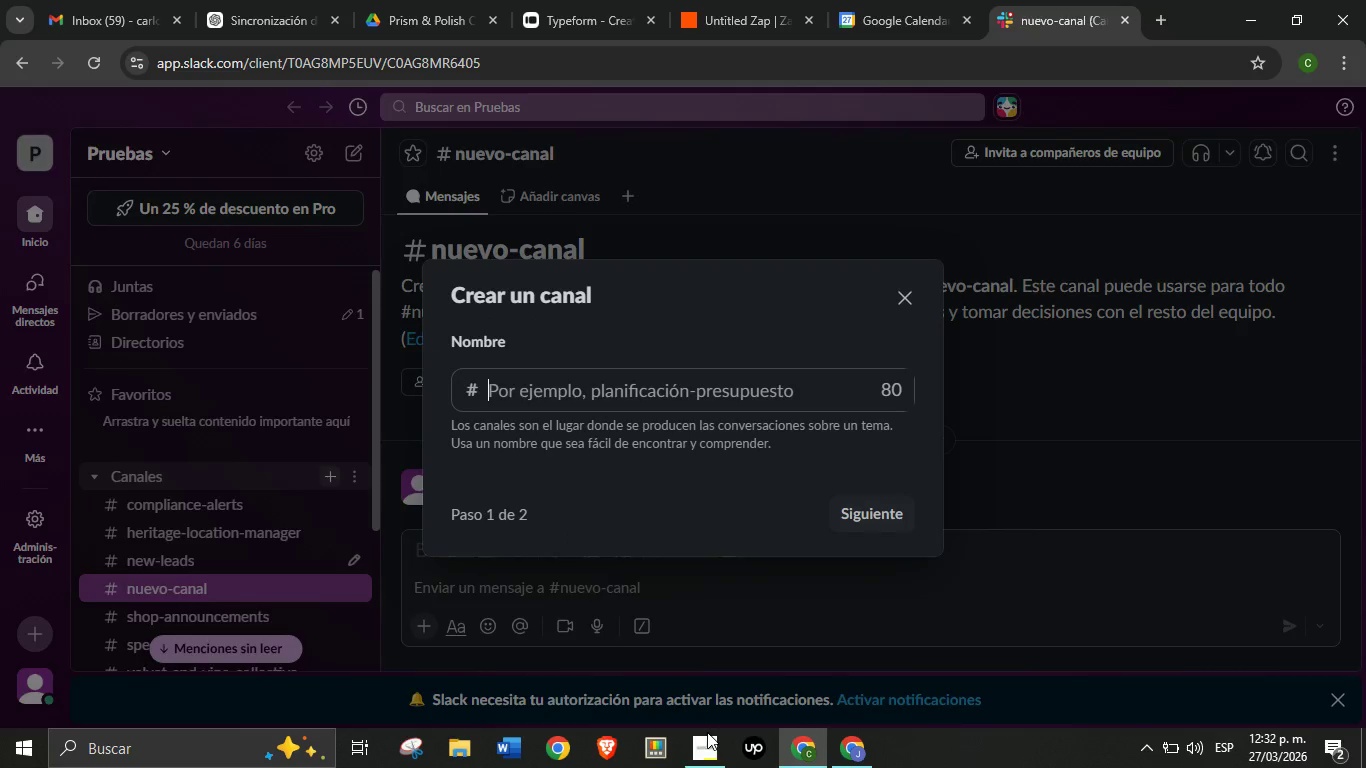 
left_click([709, 742])